 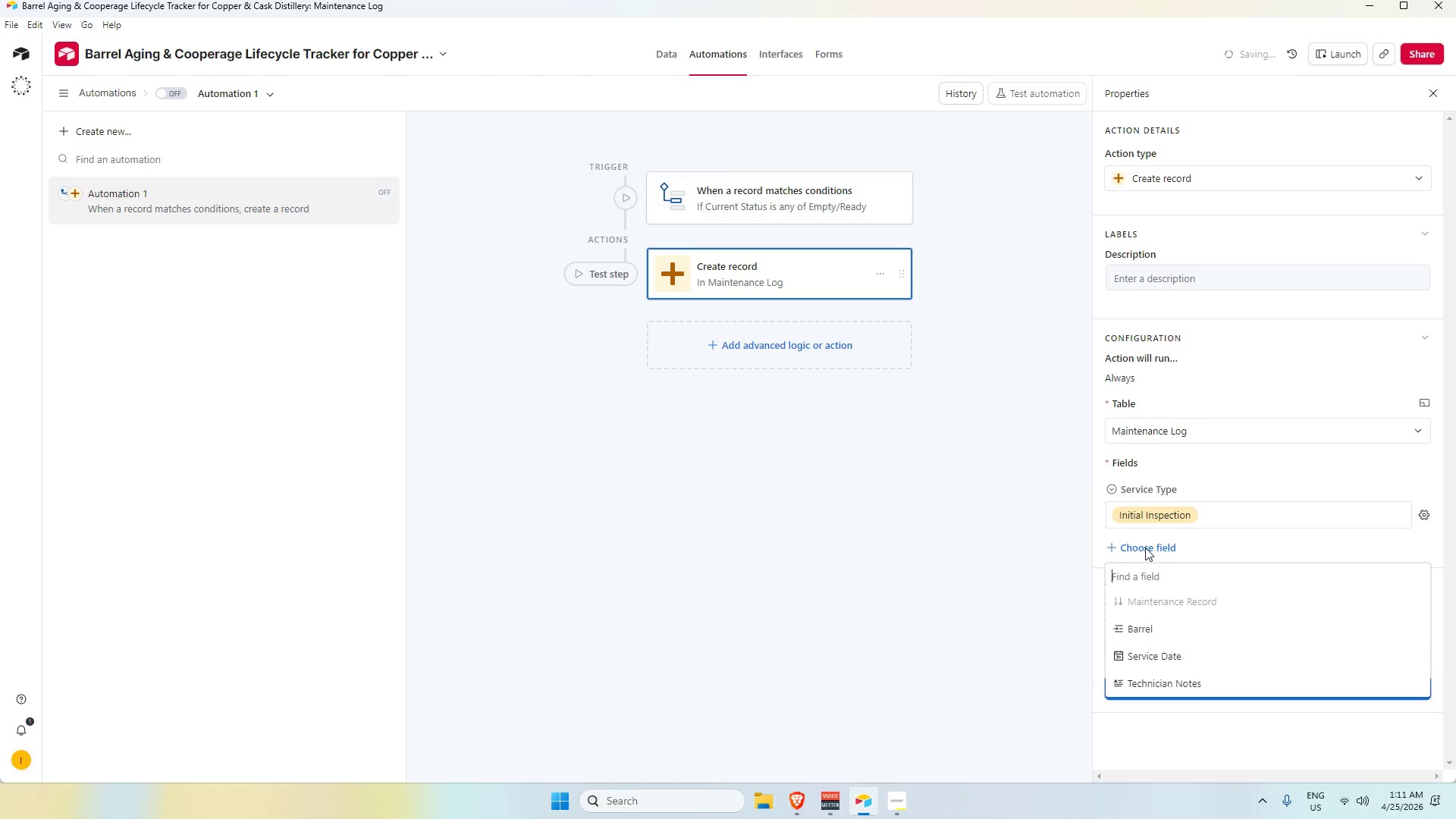 
scroll: coordinate [1164, 669], scroll_direction: down, amount: 2.0
 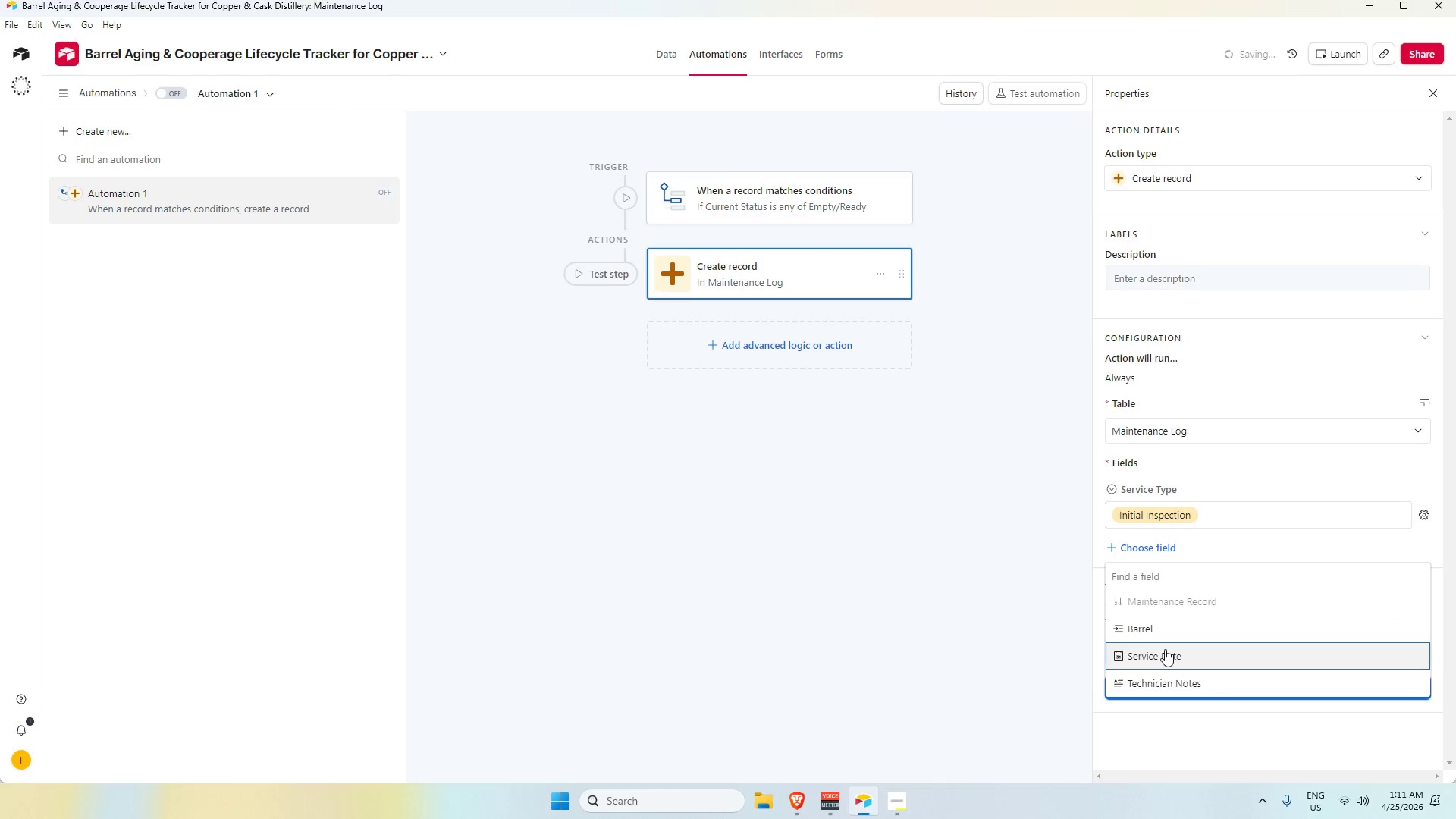 
left_click([1164, 658])
 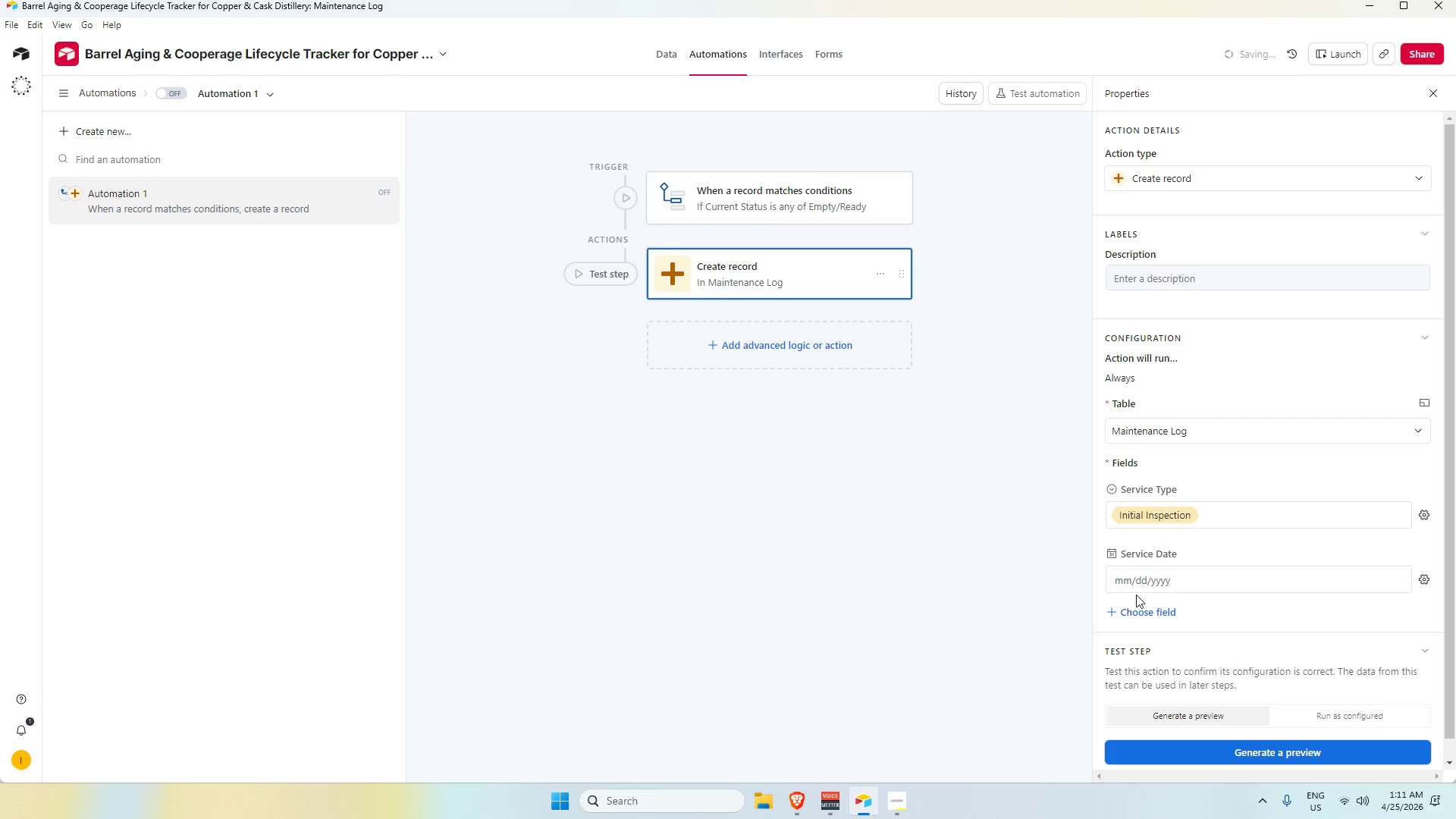 
left_click([1162, 583])
 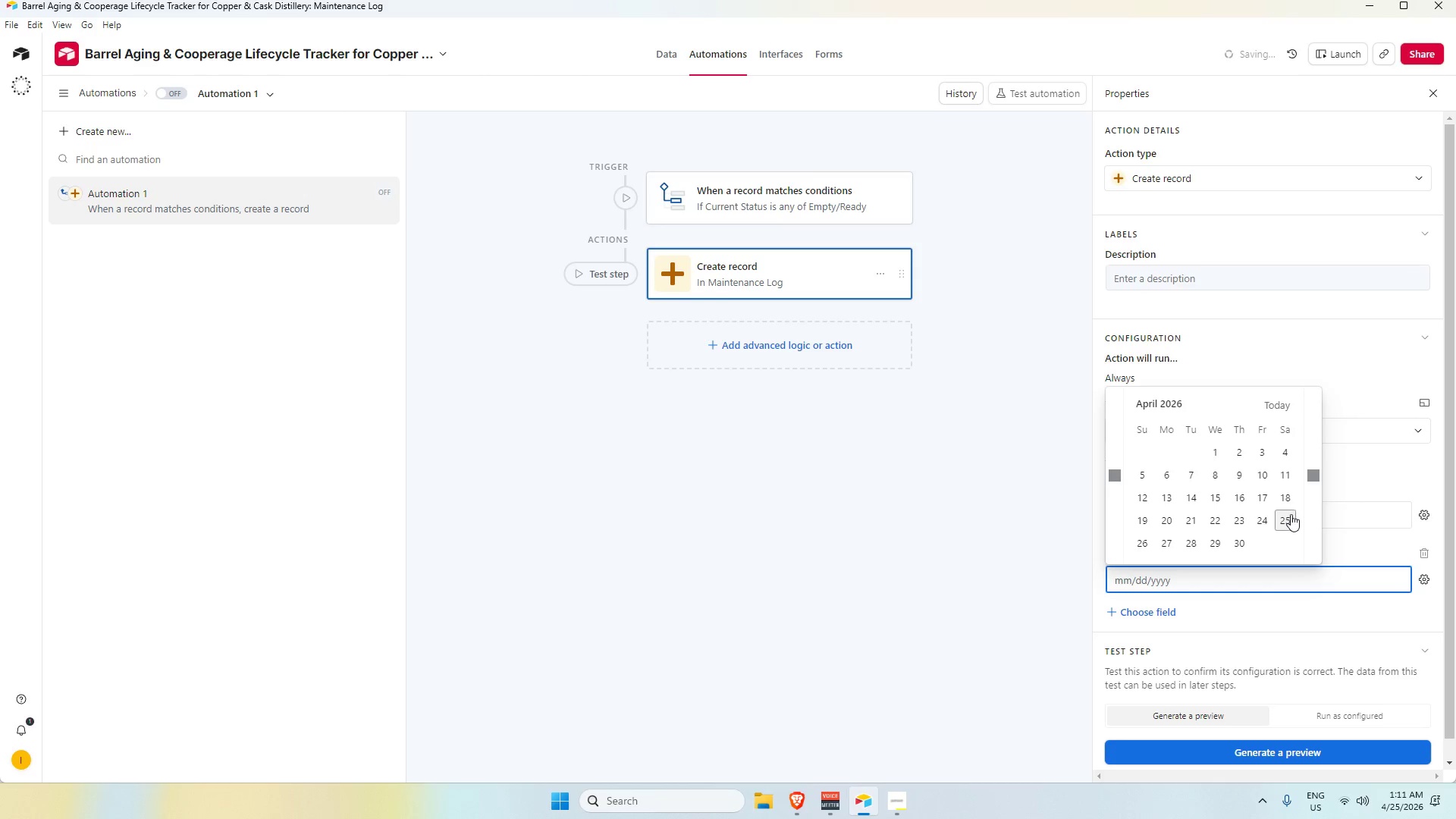 
left_click([1288, 519])
 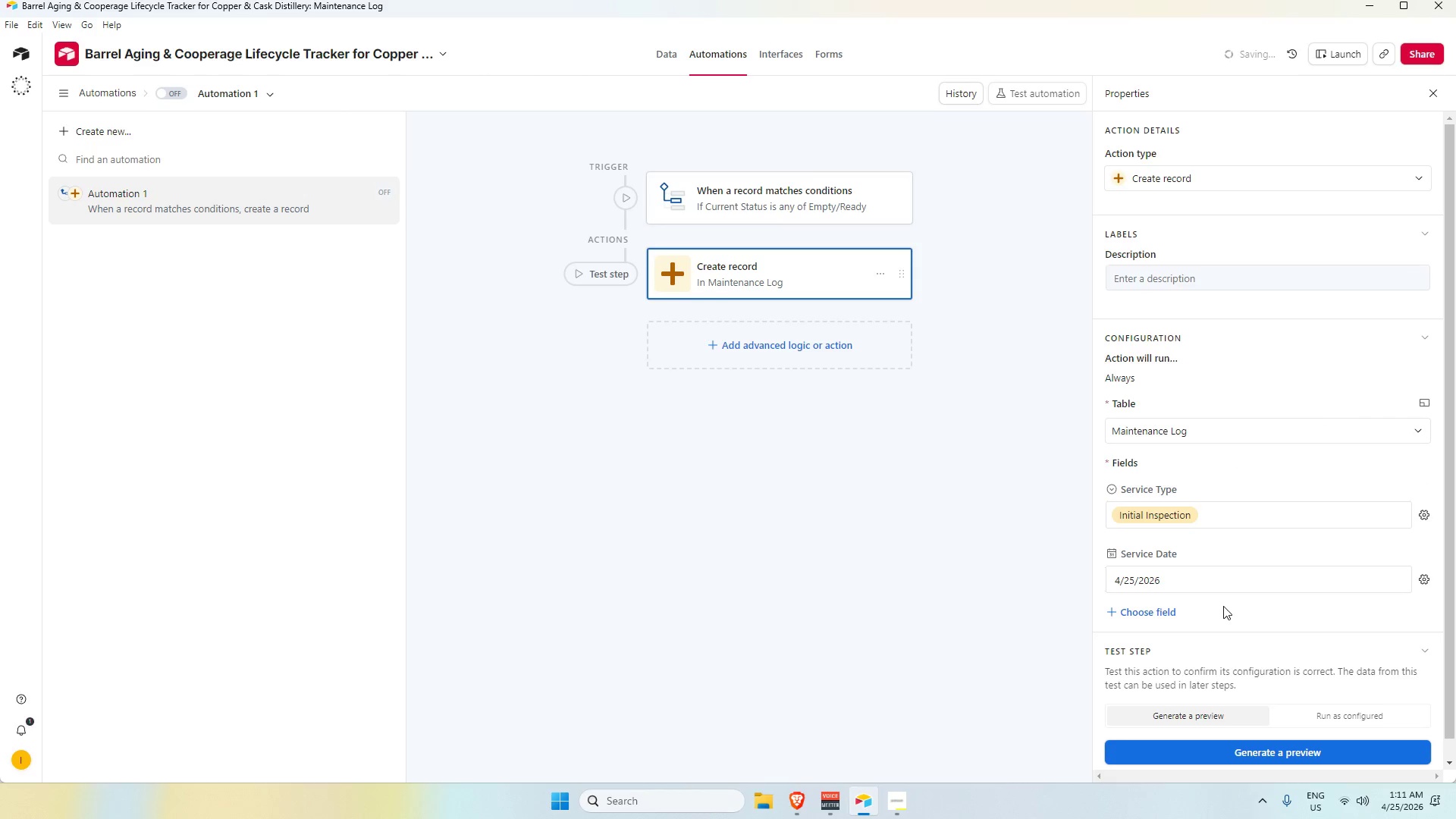 
wait(5.17)
 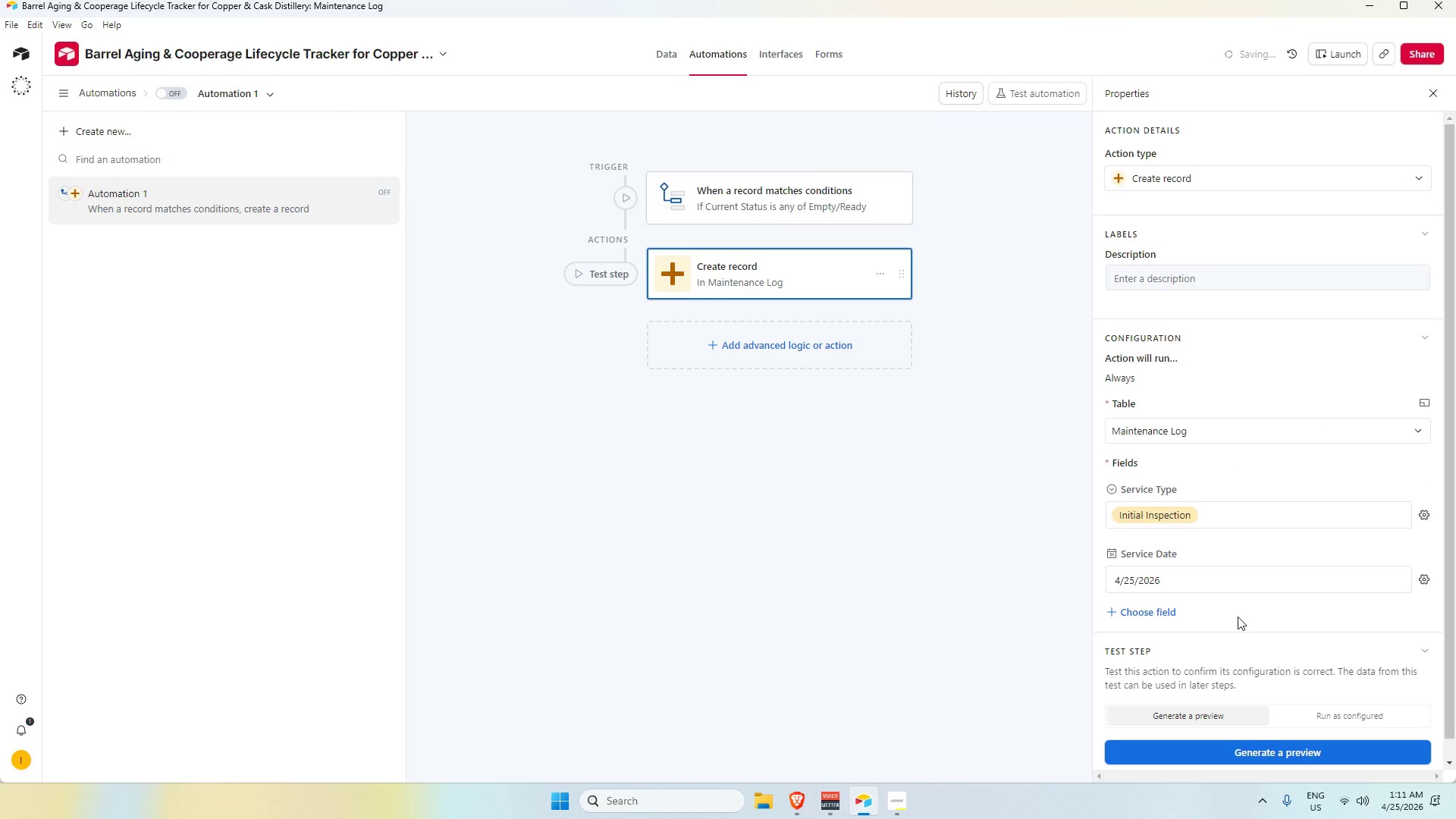 
scroll: coordinate [1163, 642], scroll_direction: down, amount: 2.0
 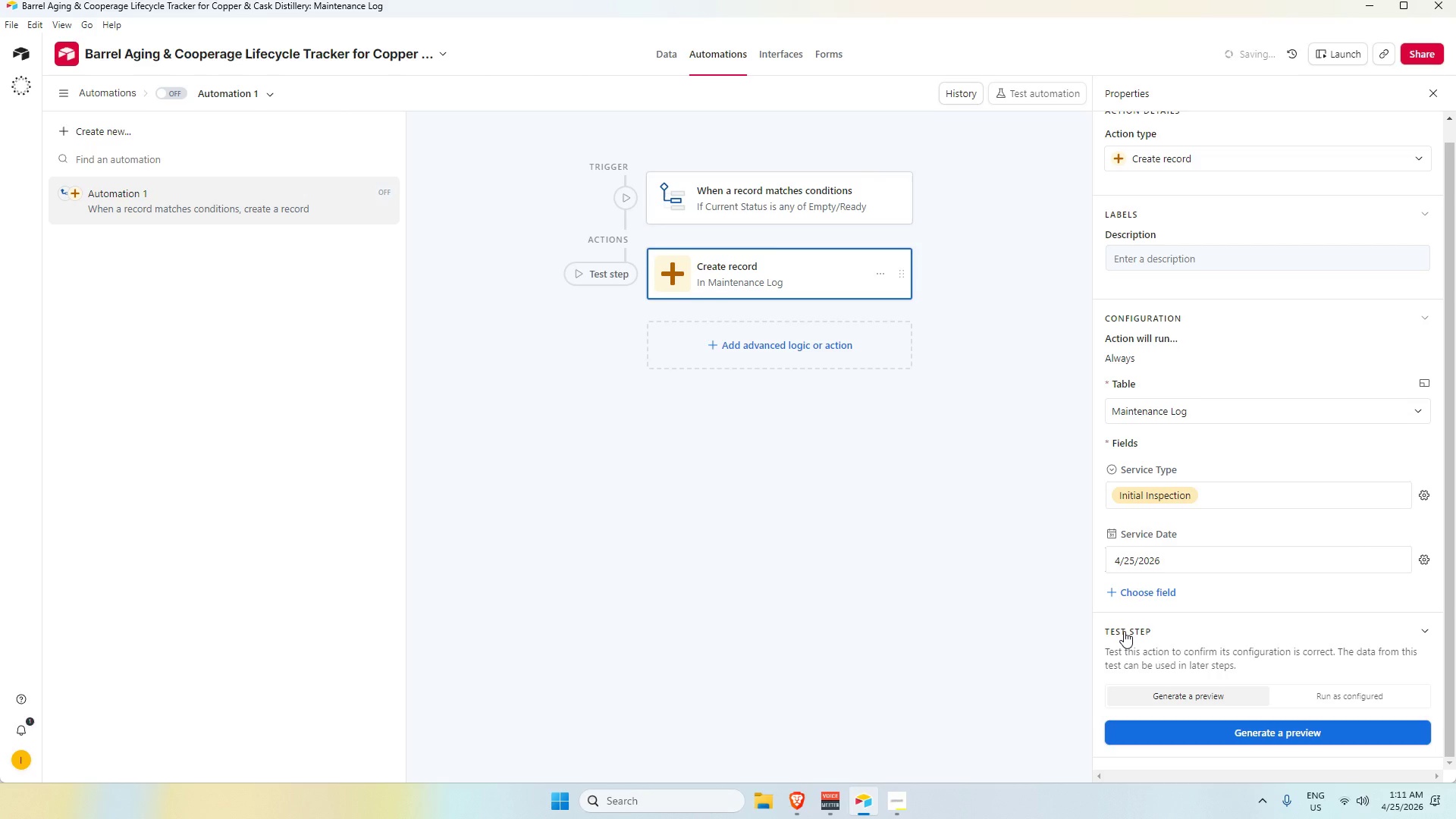 
left_click([1143, 587])
 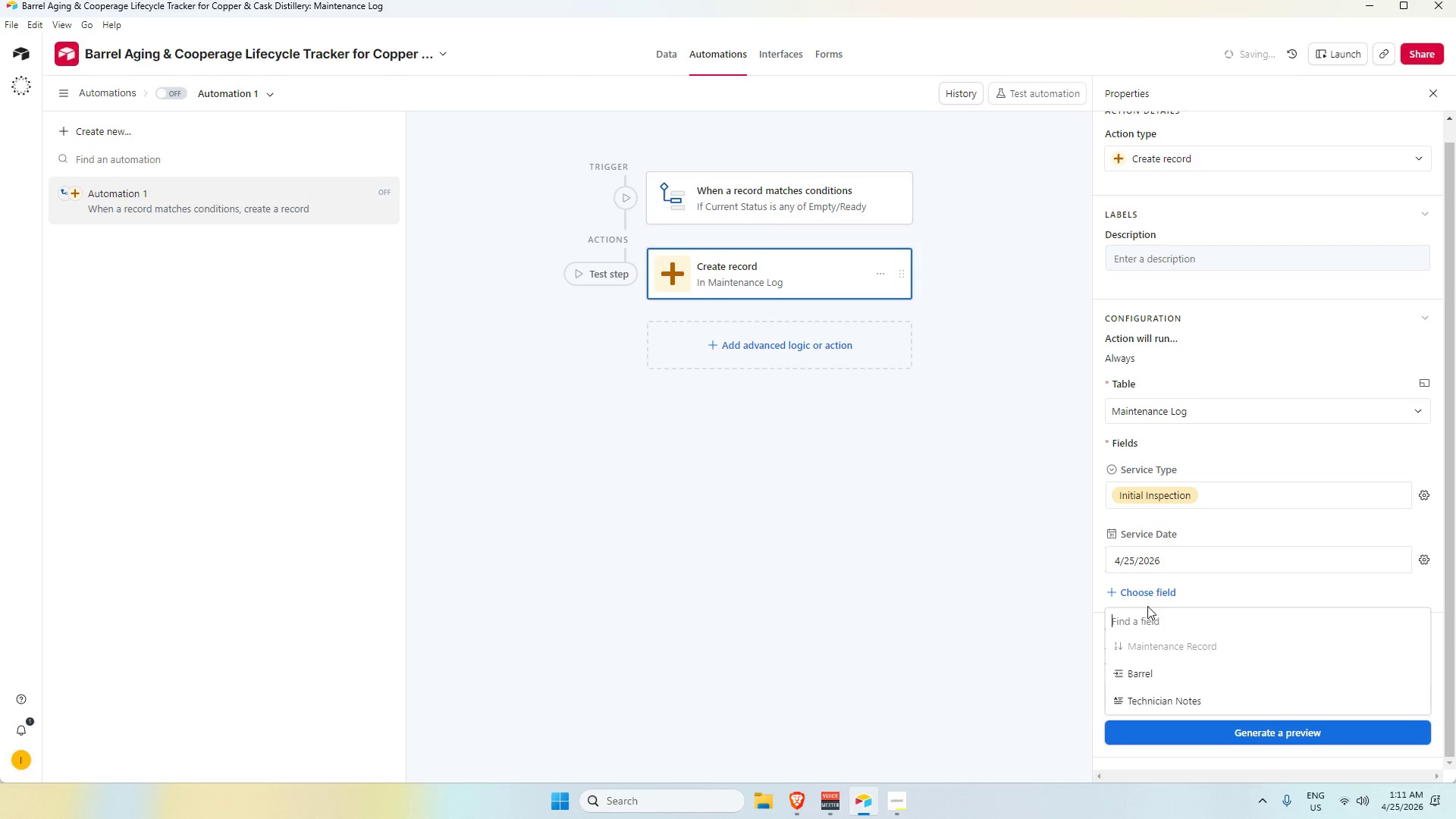 
scroll: coordinate [1150, 621], scroll_direction: down, amount: 2.0
 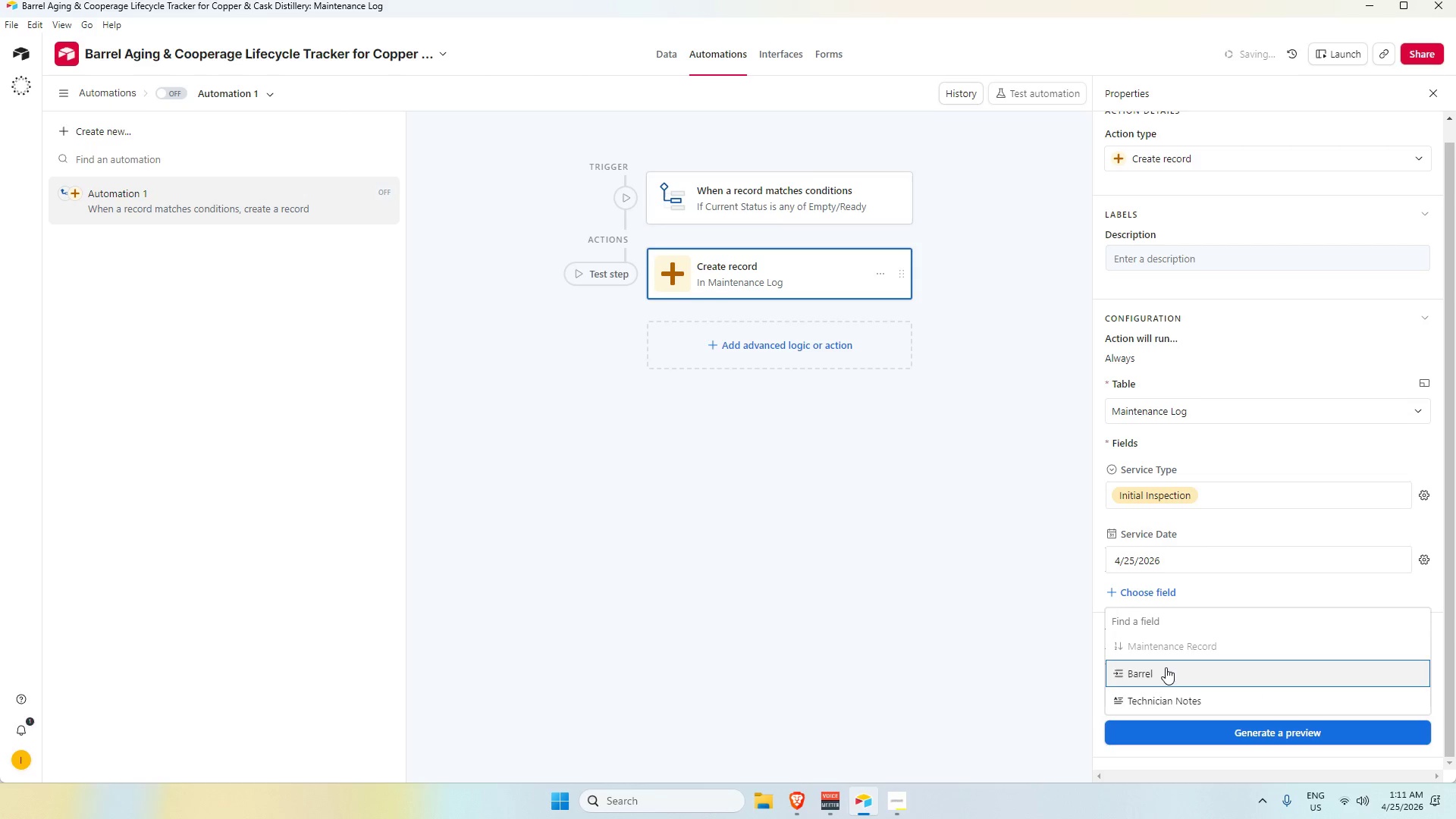 
left_click([1165, 667])
 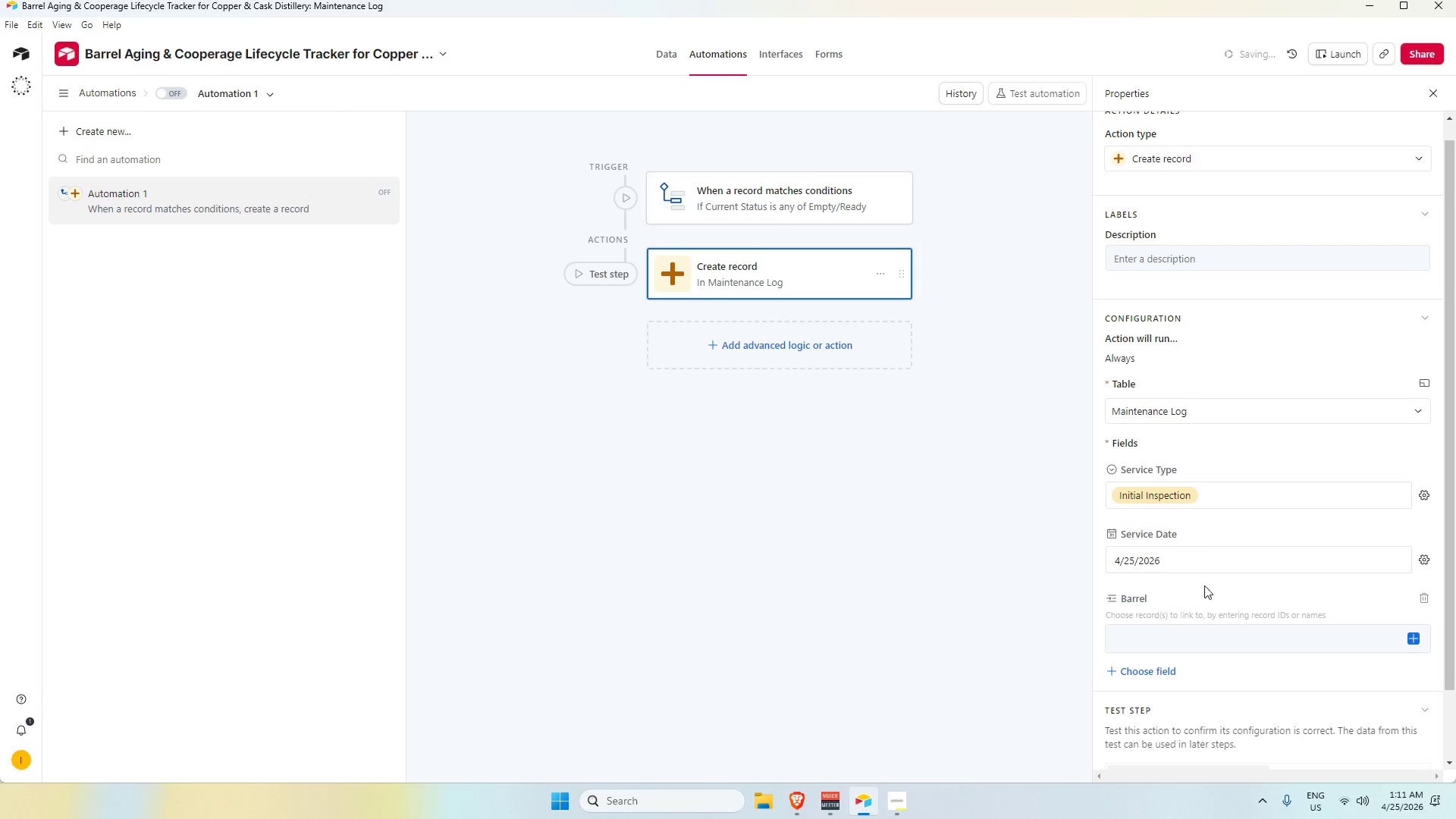 
scroll: coordinate [1208, 574], scroll_direction: down, amount: 2.0
 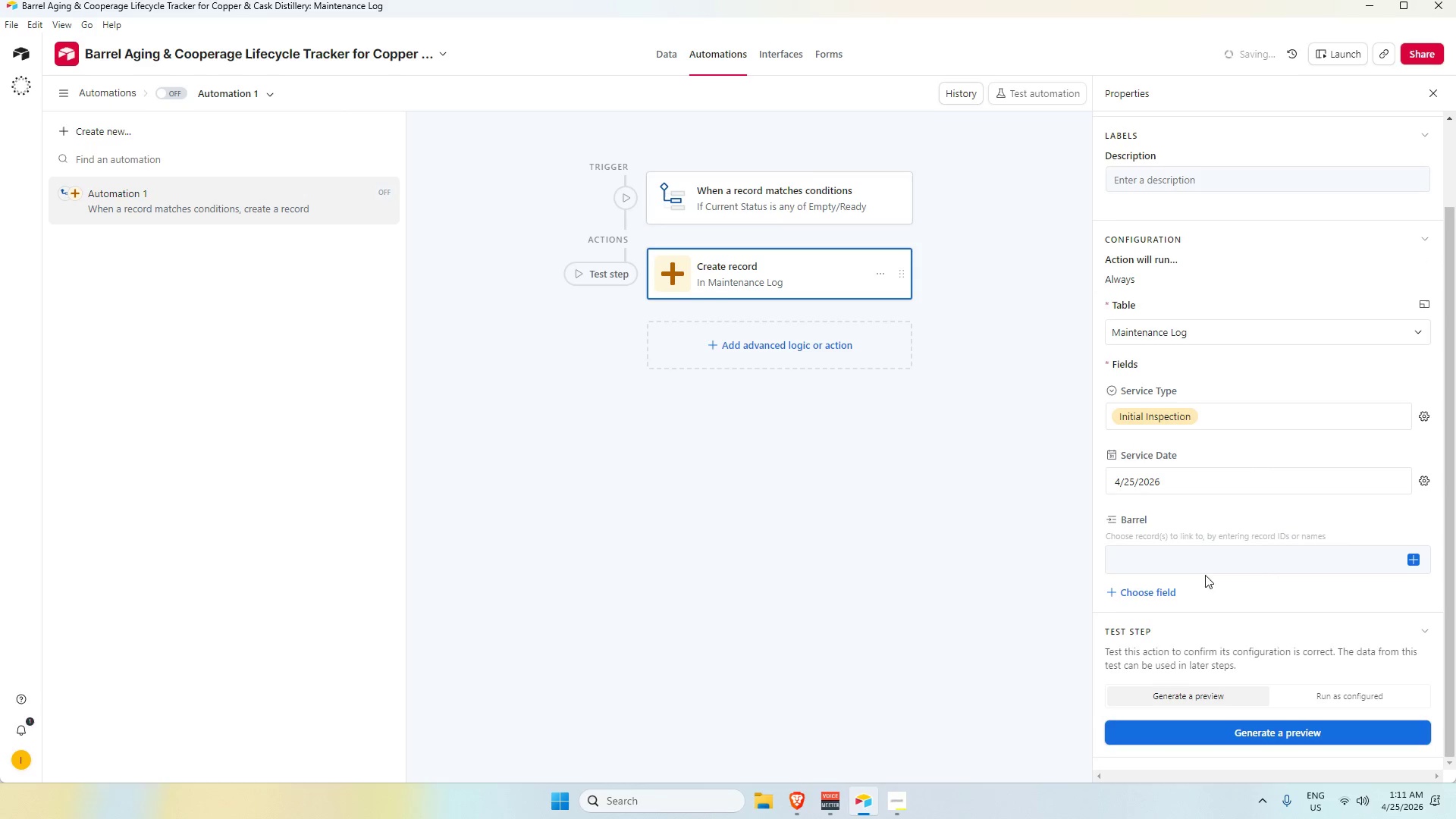 
left_click([1205, 568])
 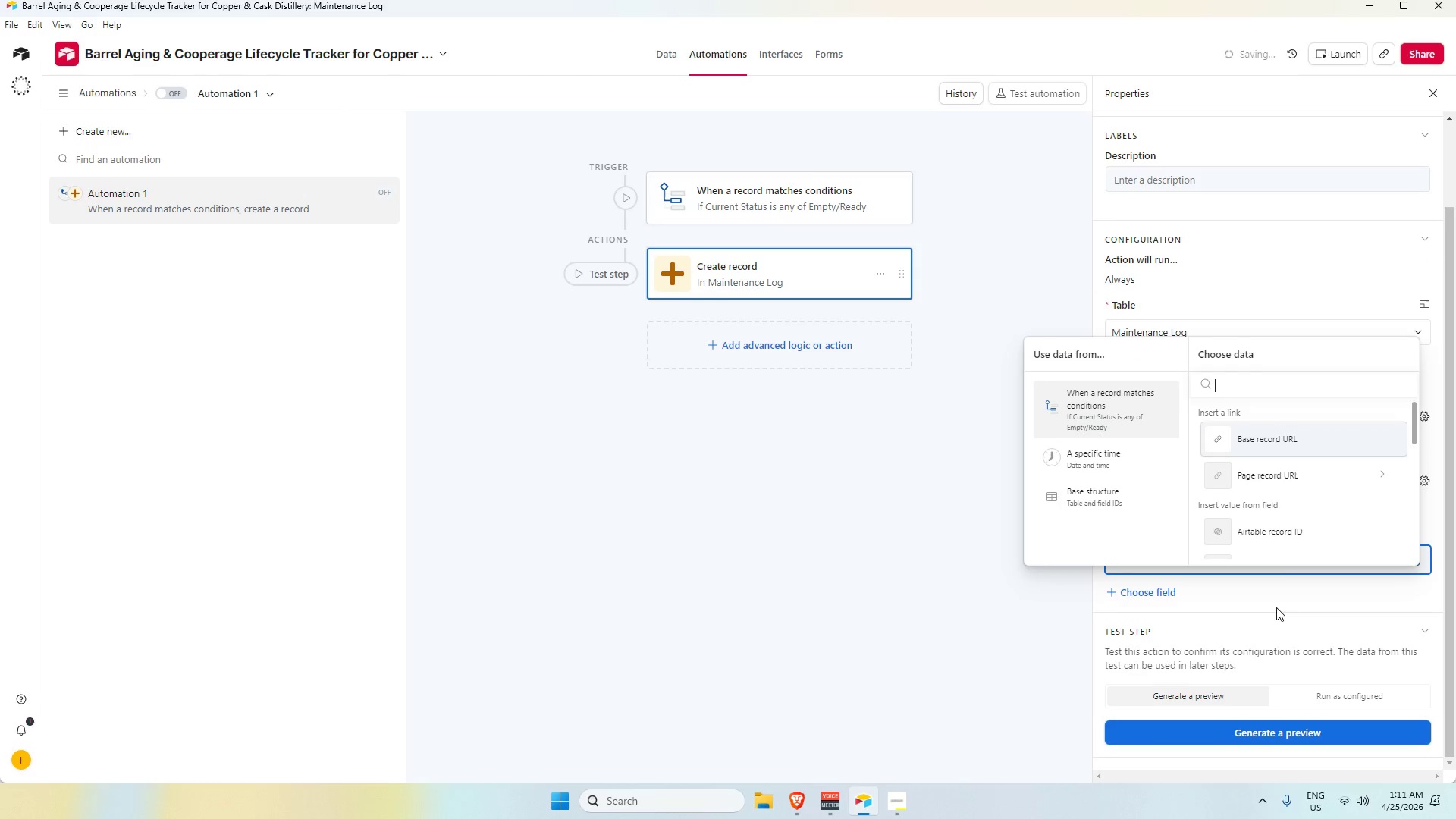 
scroll: coordinate [1269, 488], scroll_direction: down, amount: 1.0
 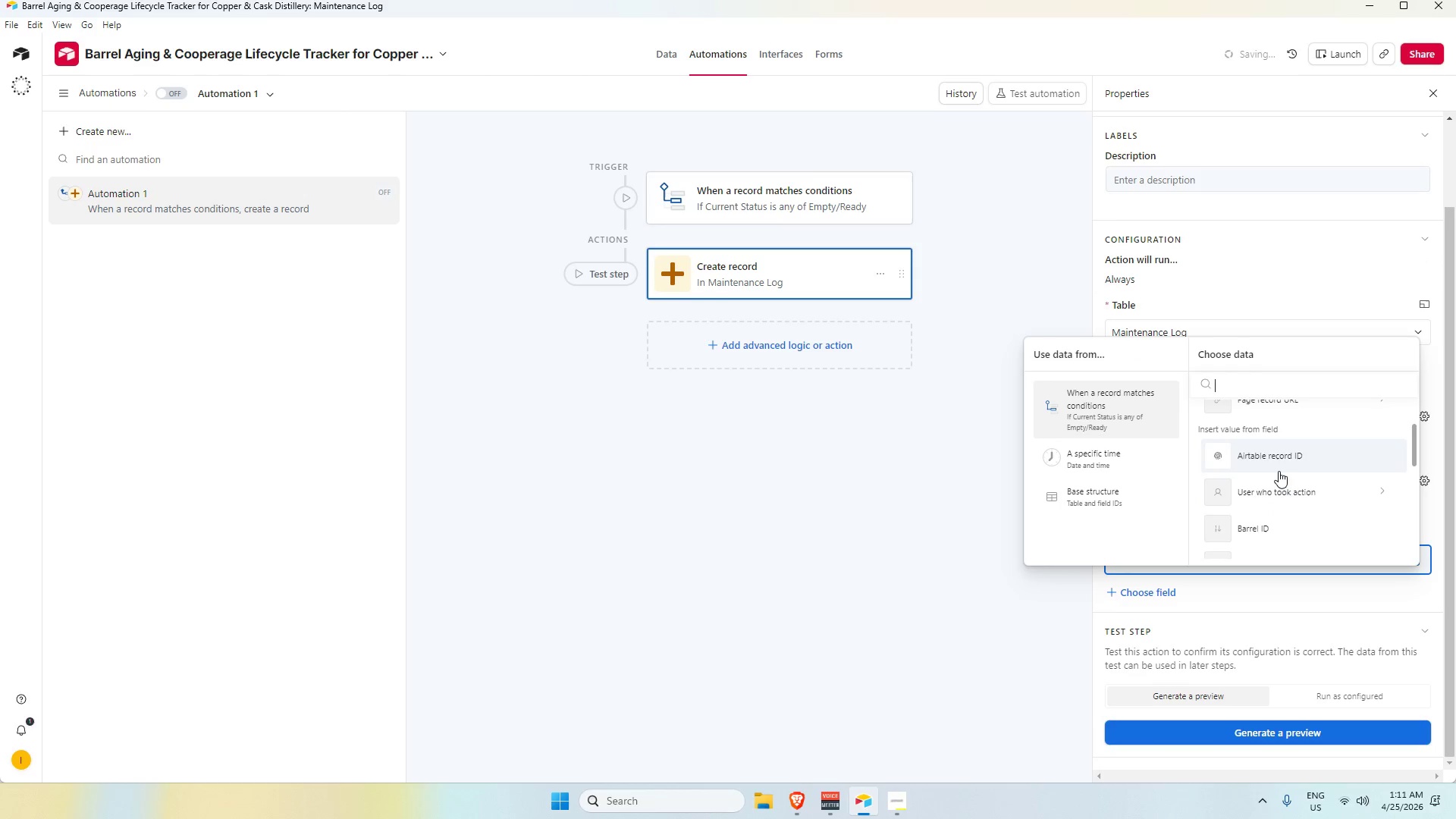 
left_click([1279, 465])
 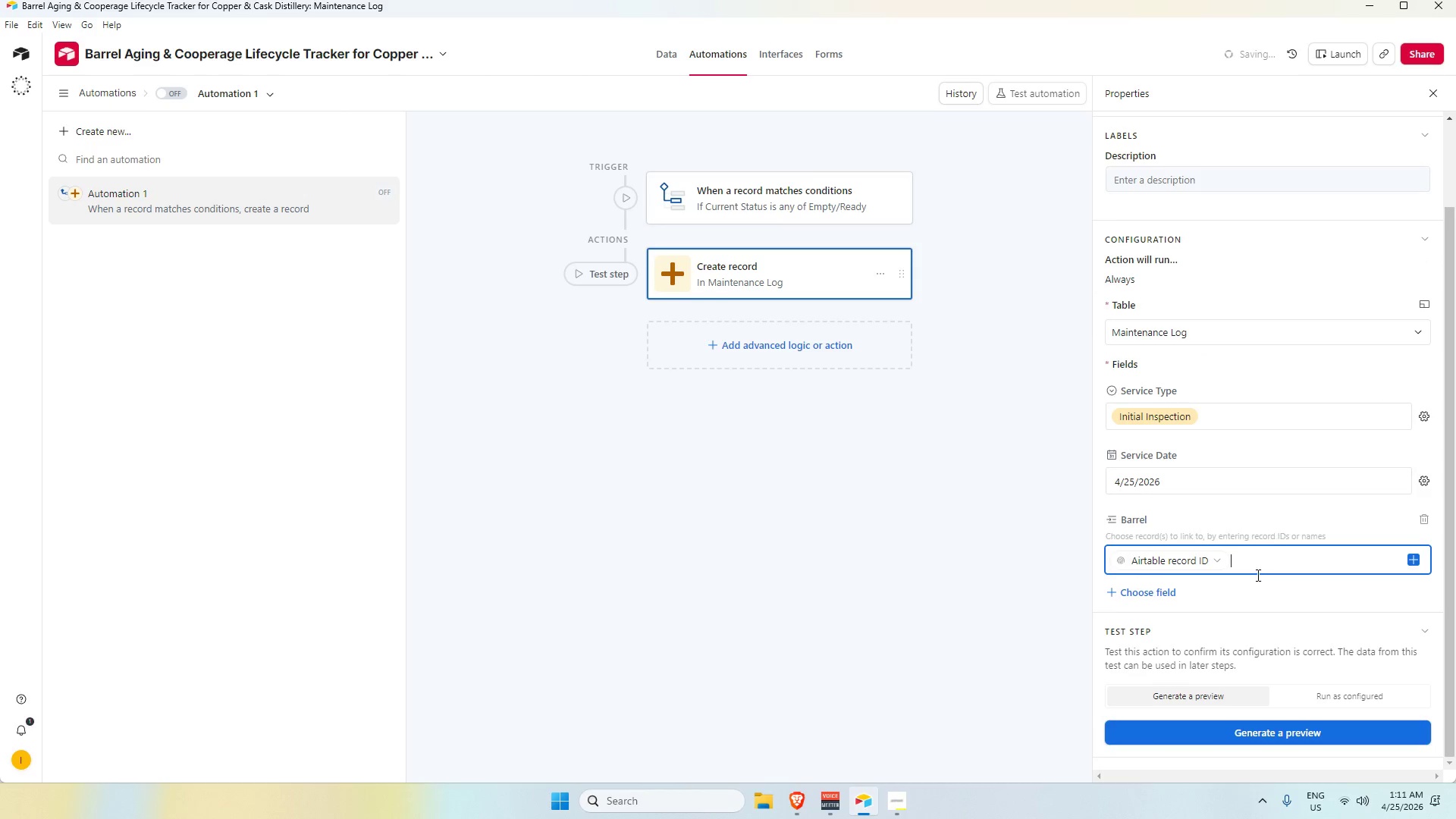 
scroll: coordinate [1253, 593], scroll_direction: down, amount: 1.0
 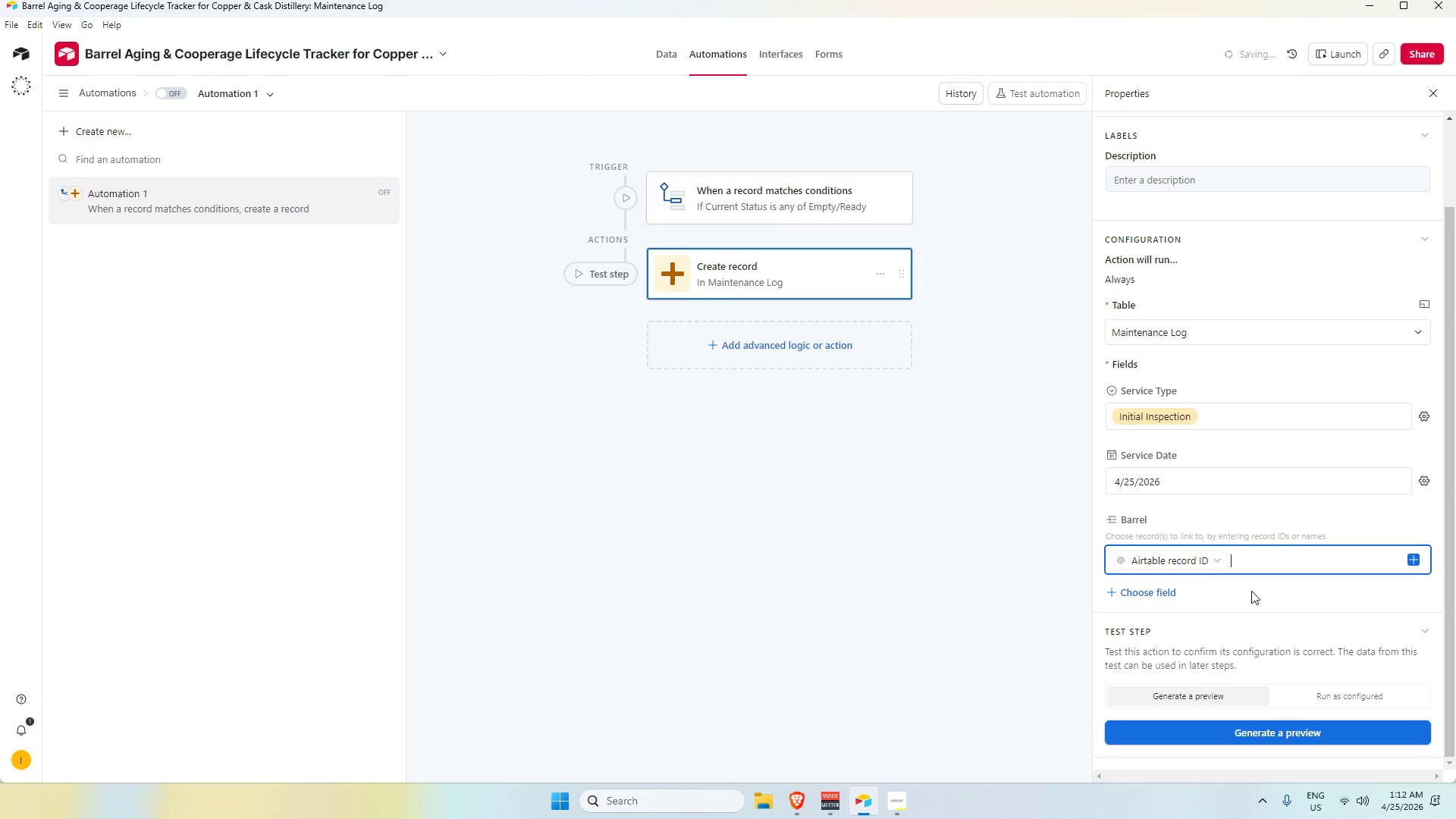 
wait(10.46)
 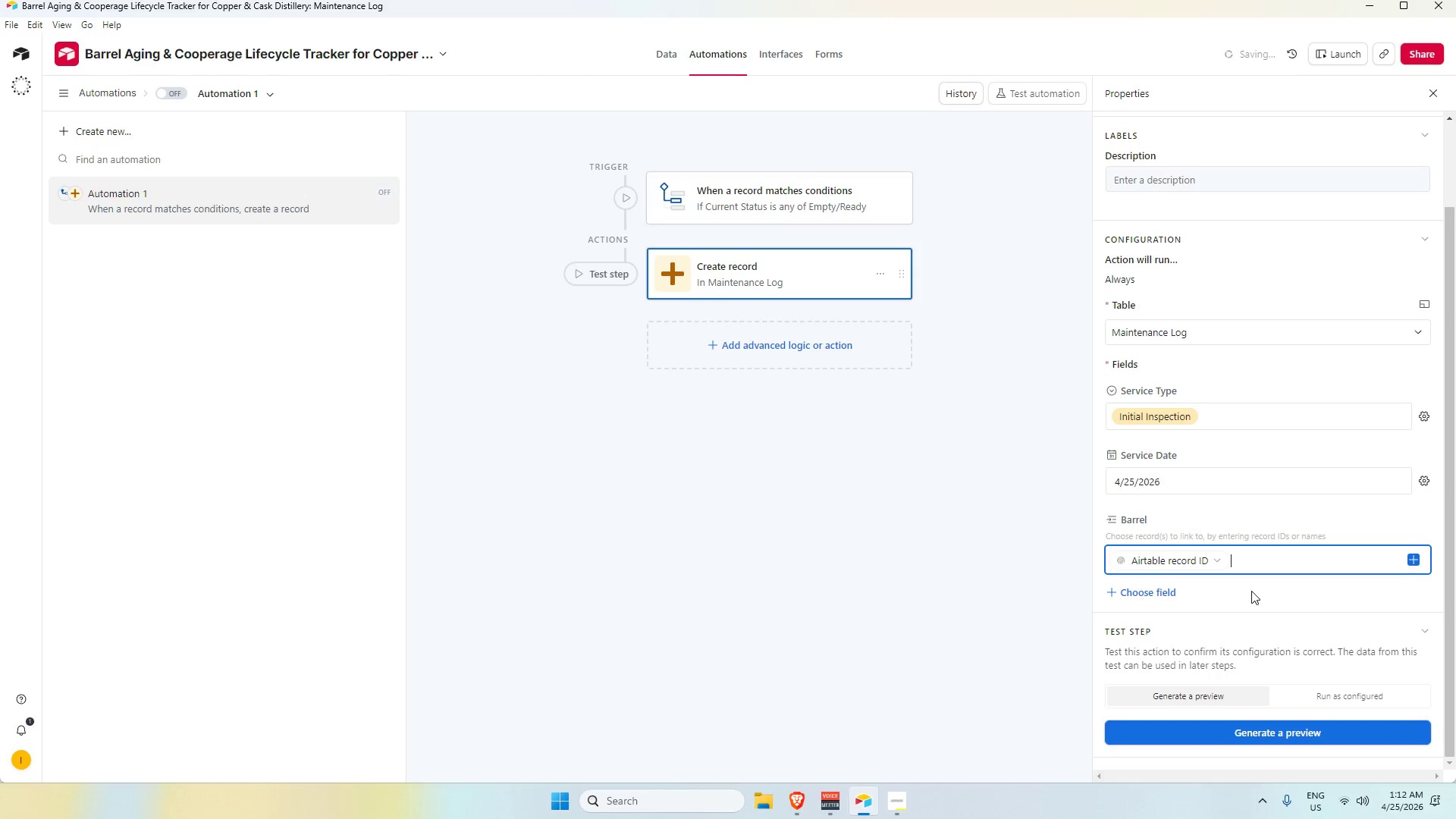 
scroll: coordinate [1175, 671], scroll_direction: down, amount: 2.0
 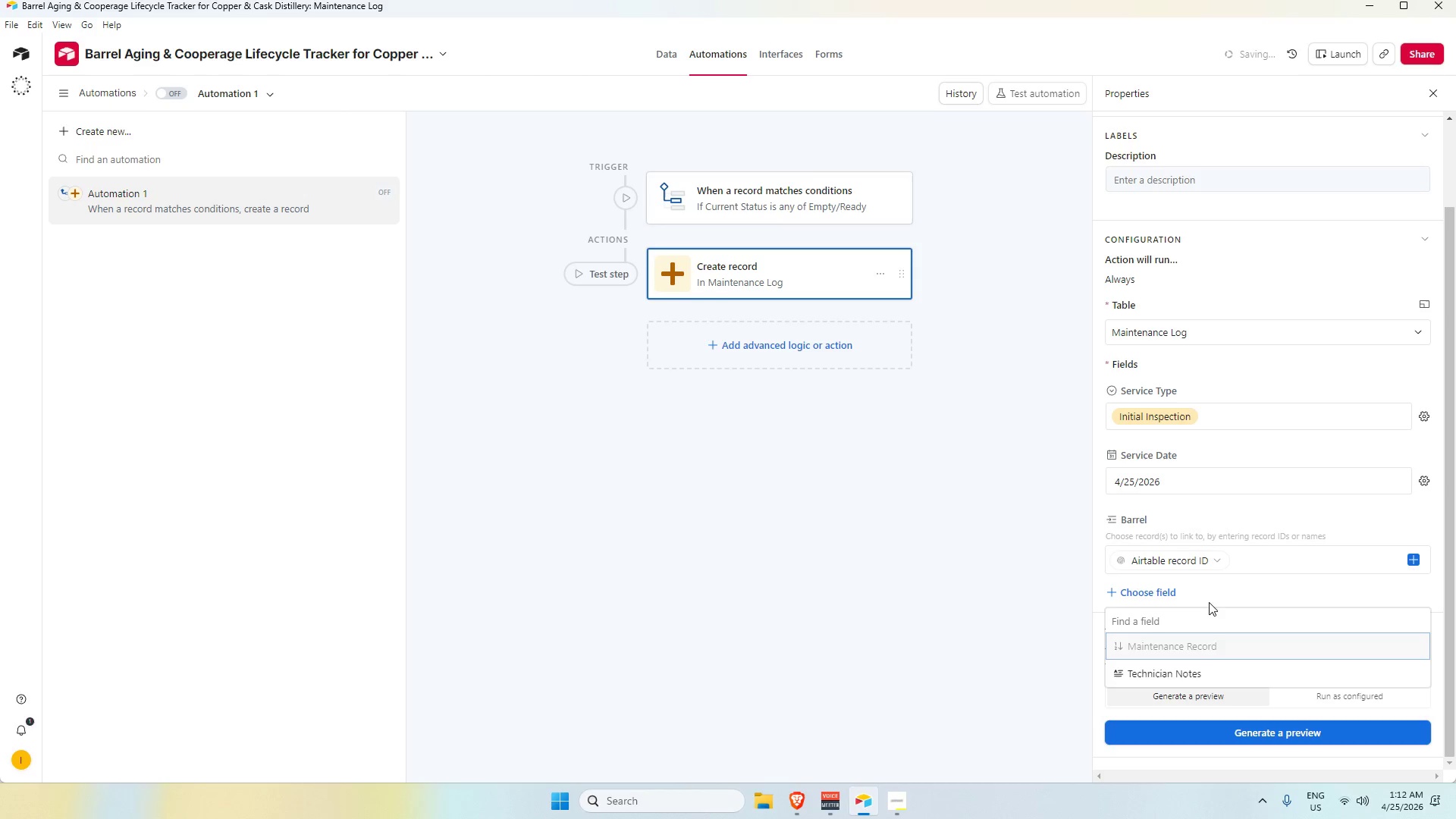 
left_click([1208, 595])
 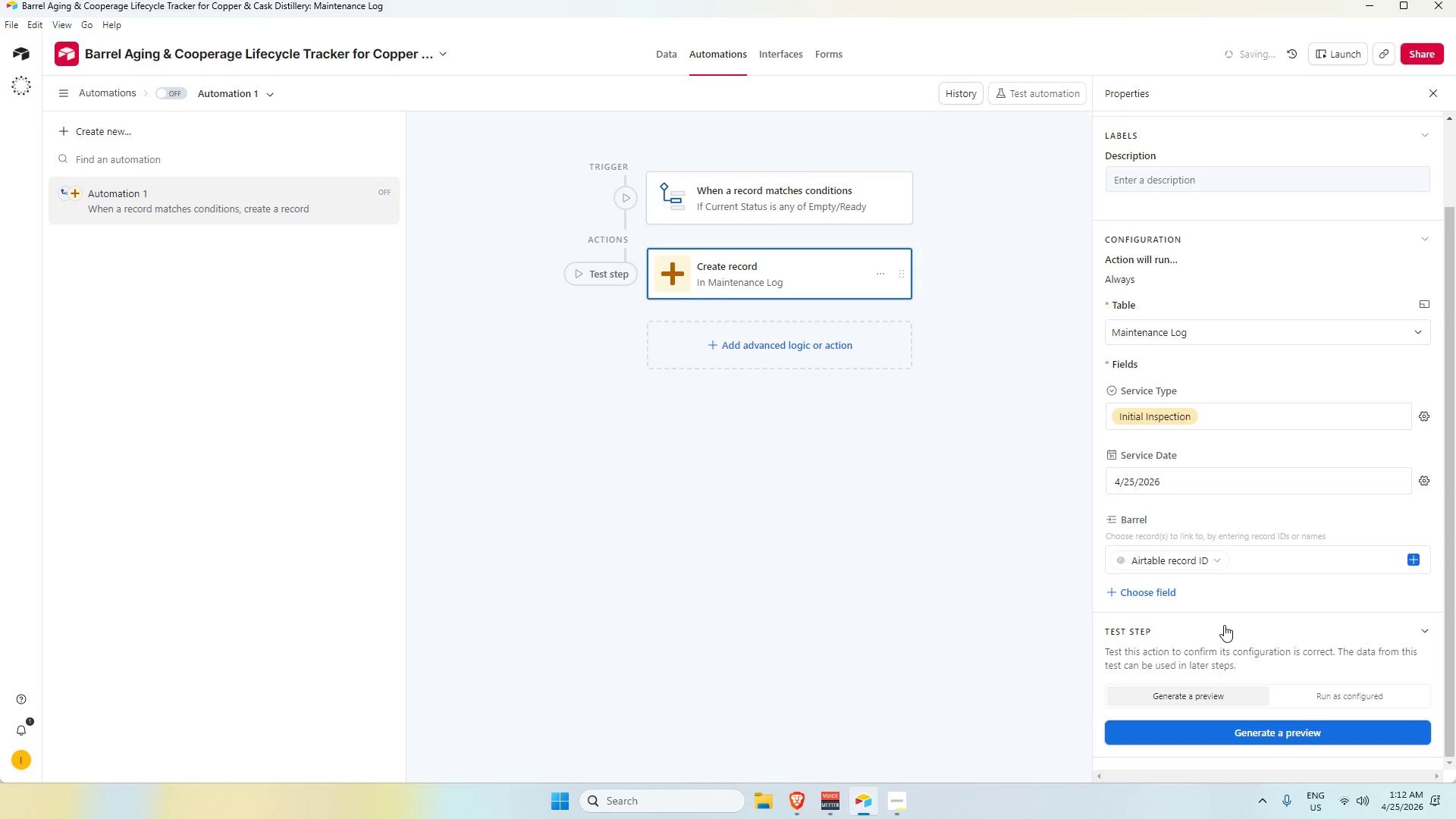 
wait(10.06)
 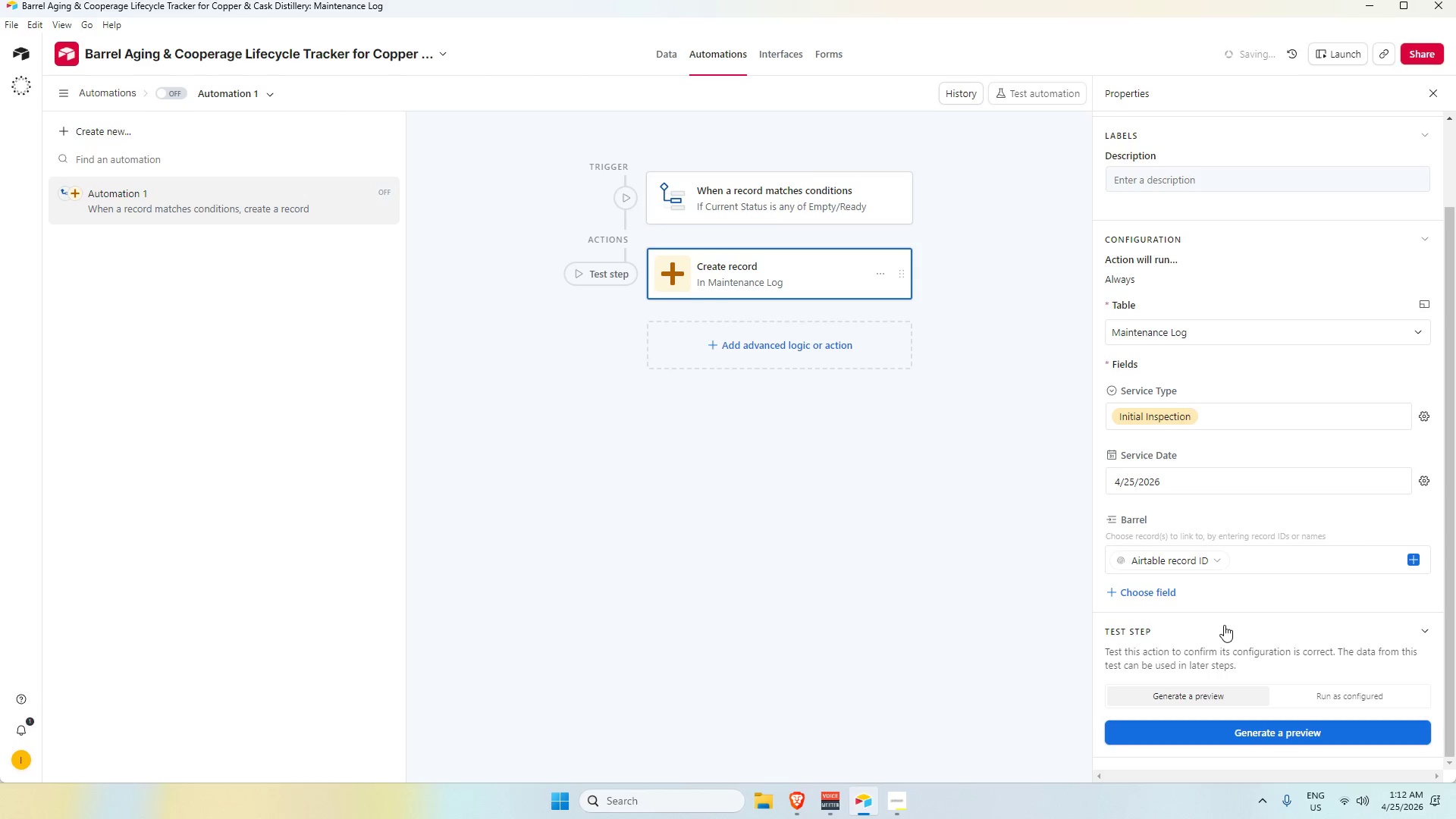 
left_click([941, 216])
 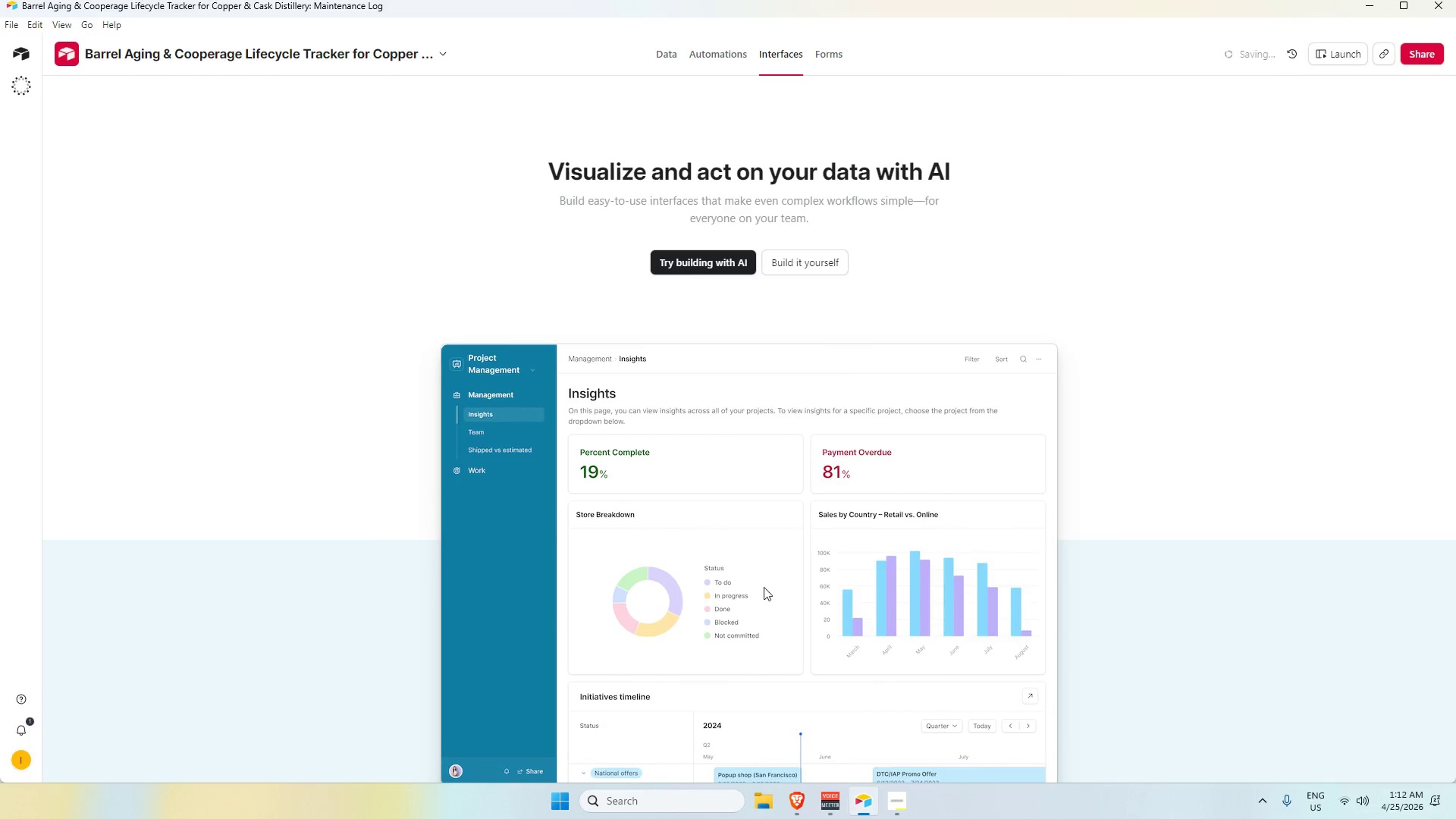 
wait(5.69)
 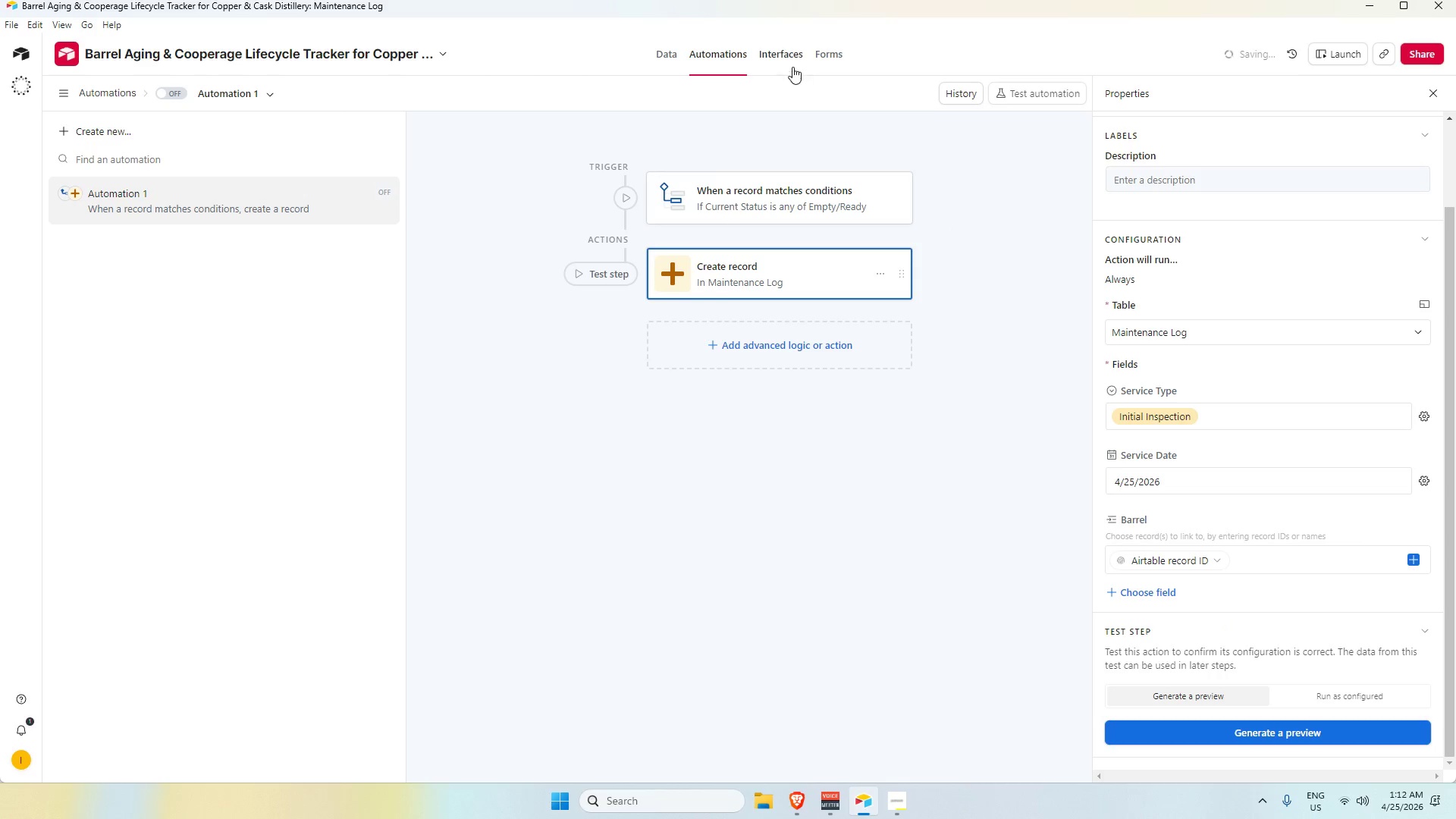 
left_click([817, 259])
 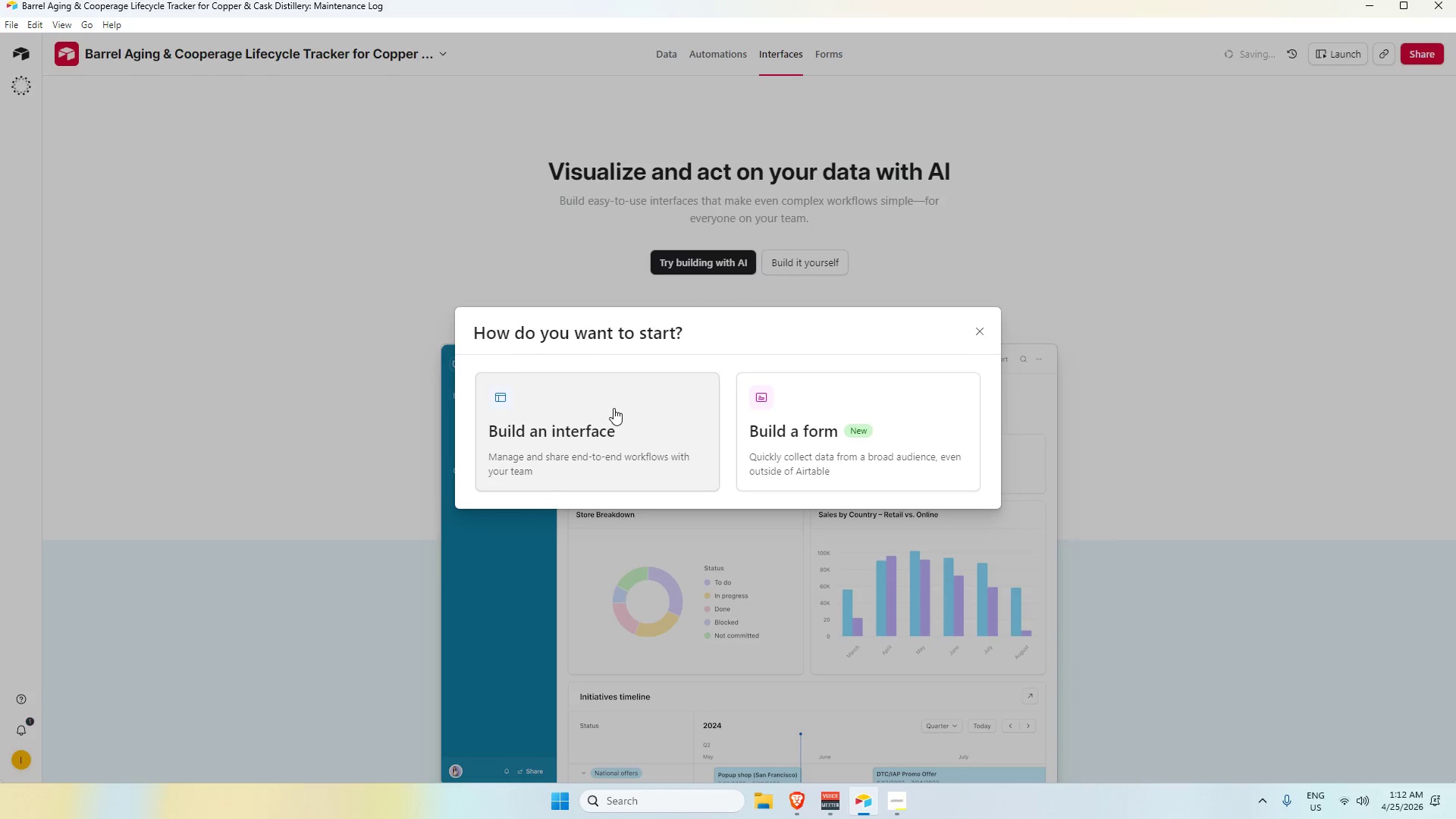 
left_click([612, 413])
 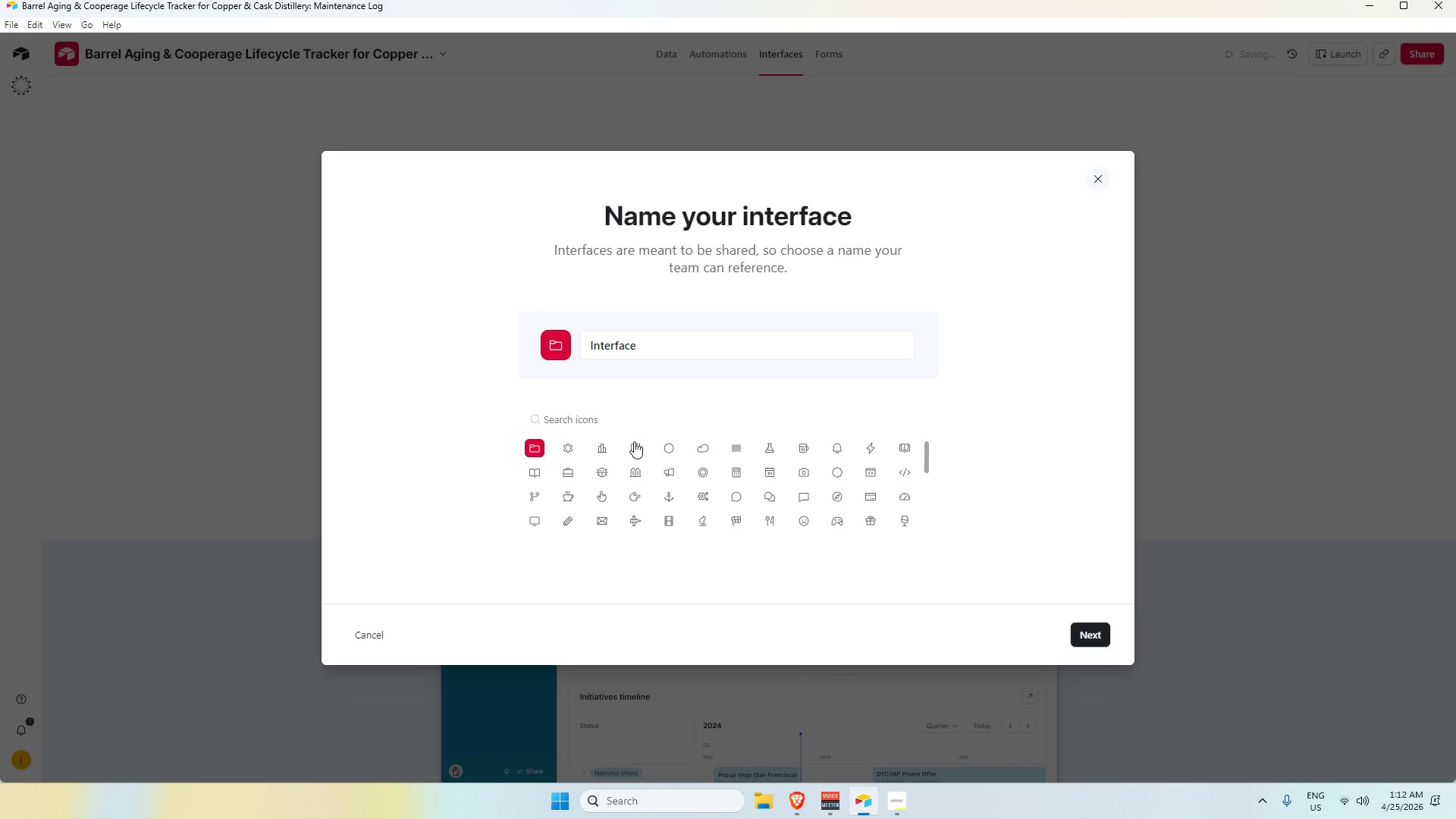 
left_click([635, 447])
 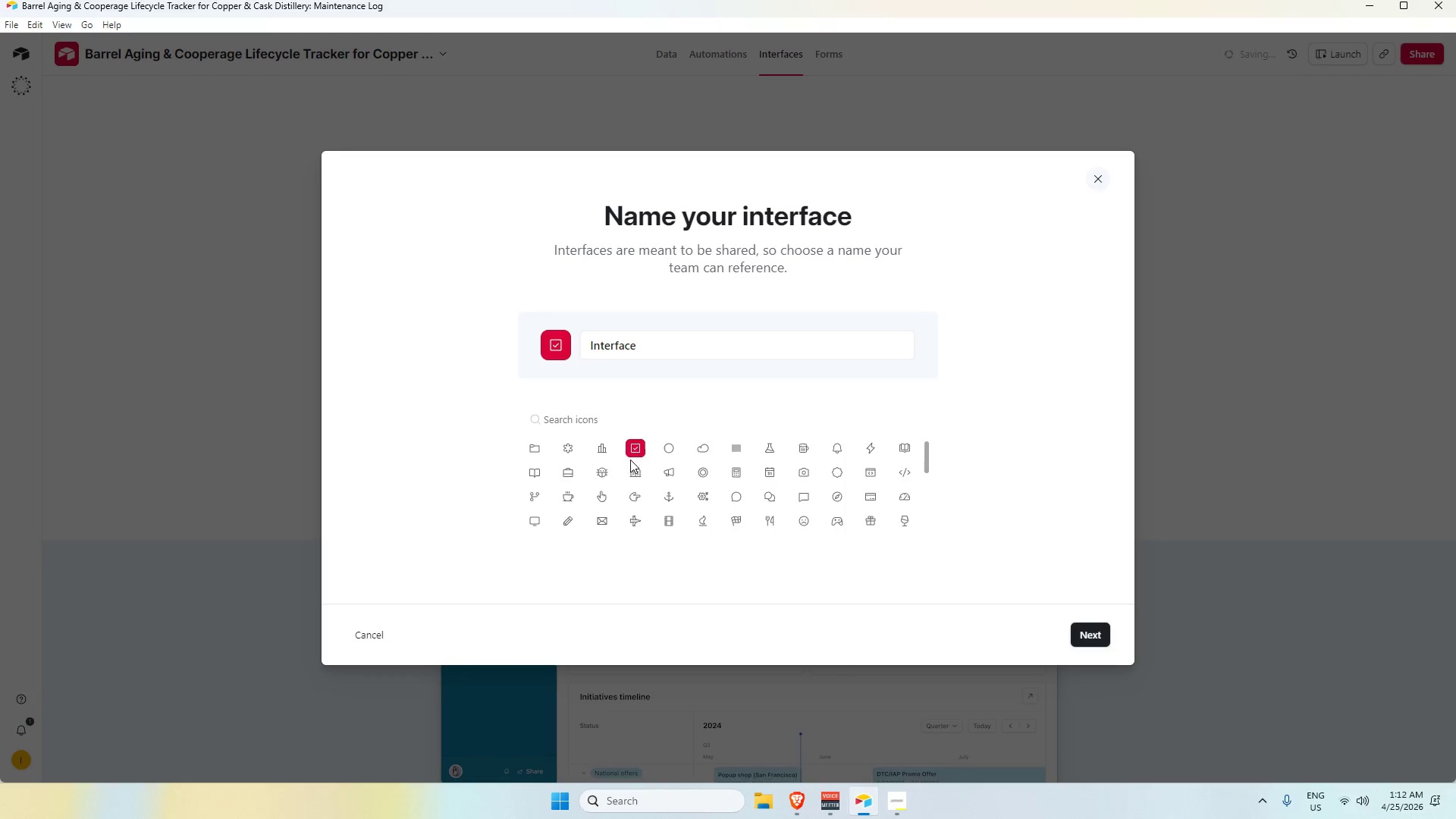 
left_click([600, 449])
 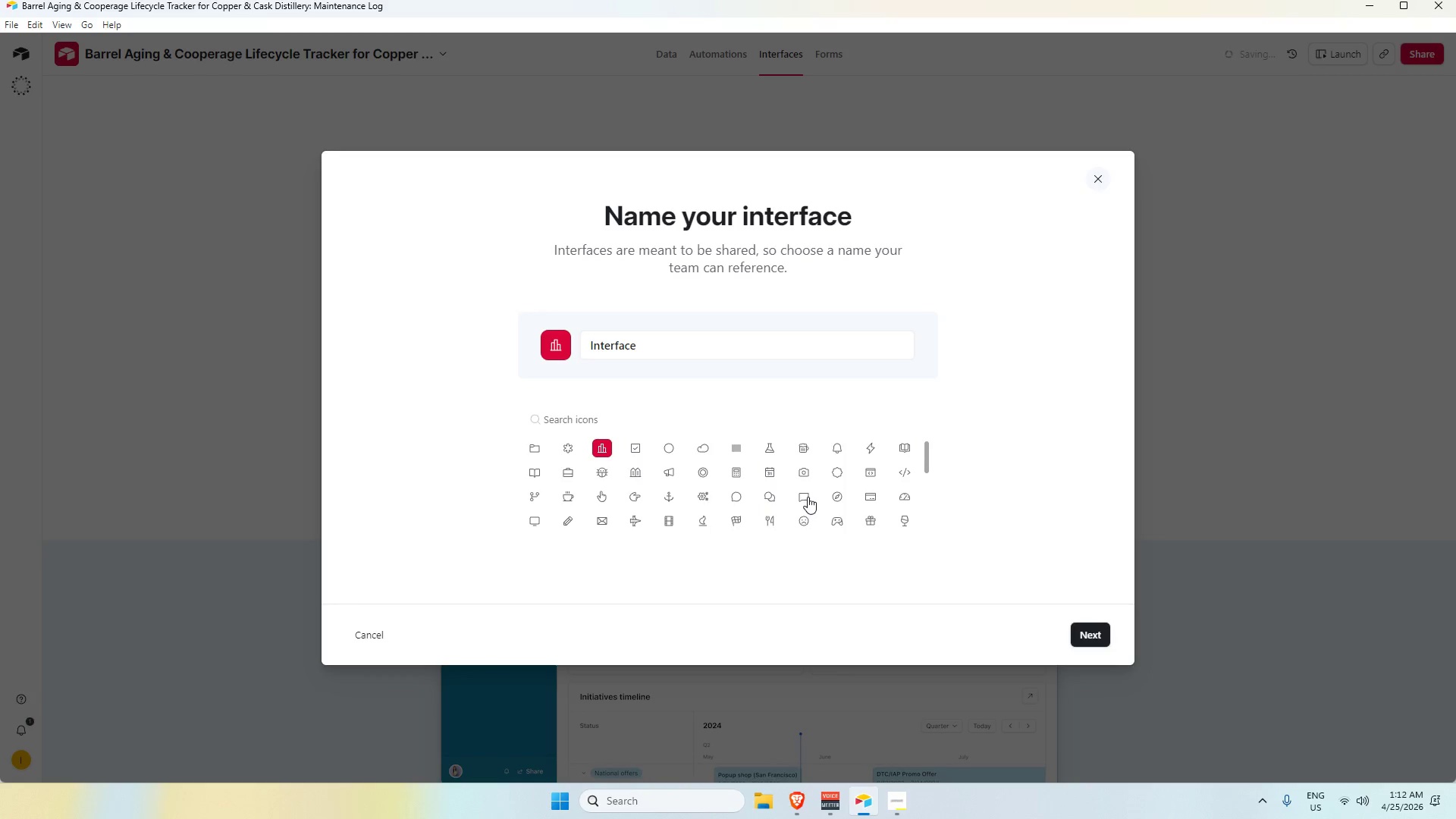 
wait(9.08)
 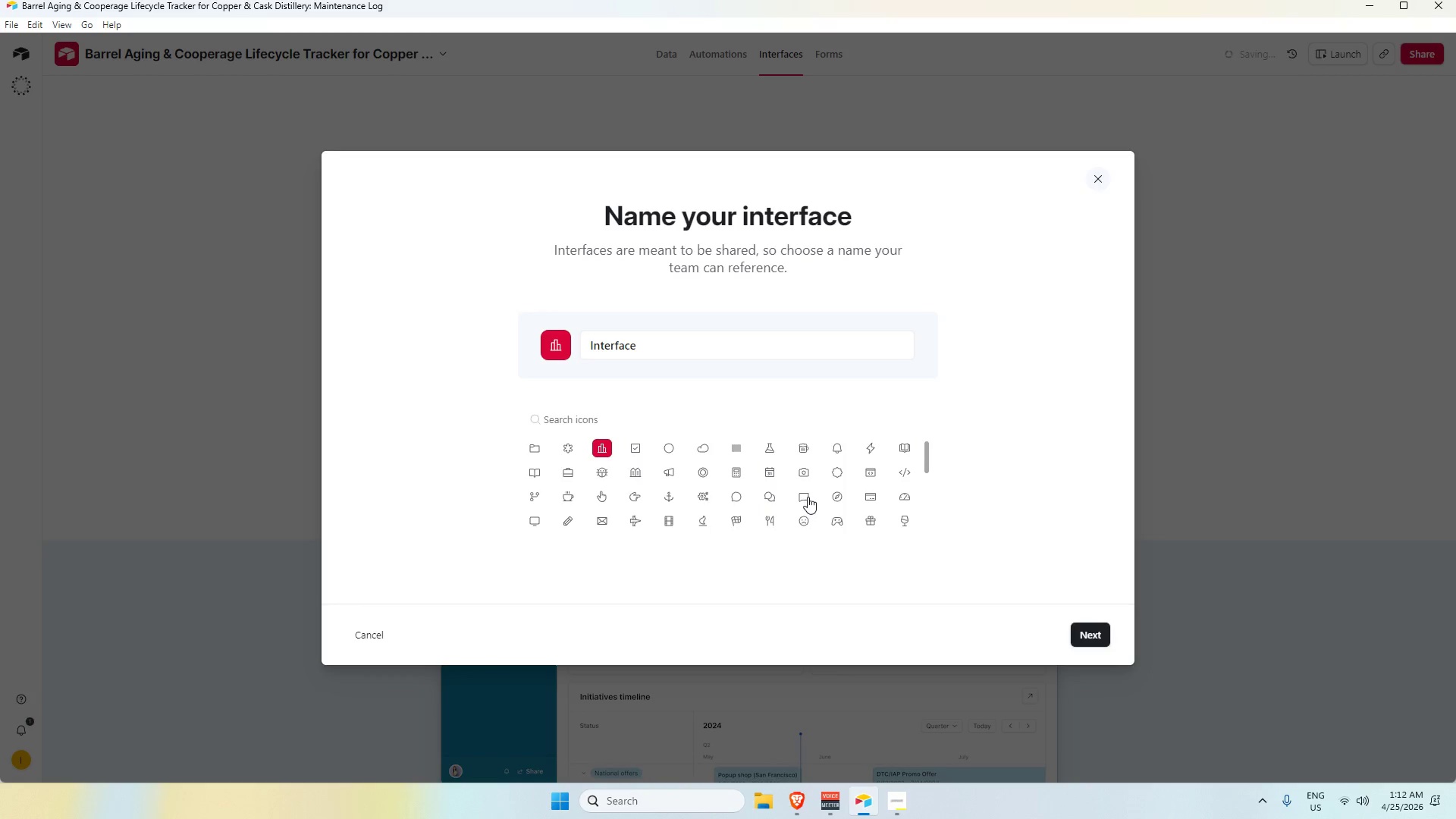 
left_click([1091, 641])
 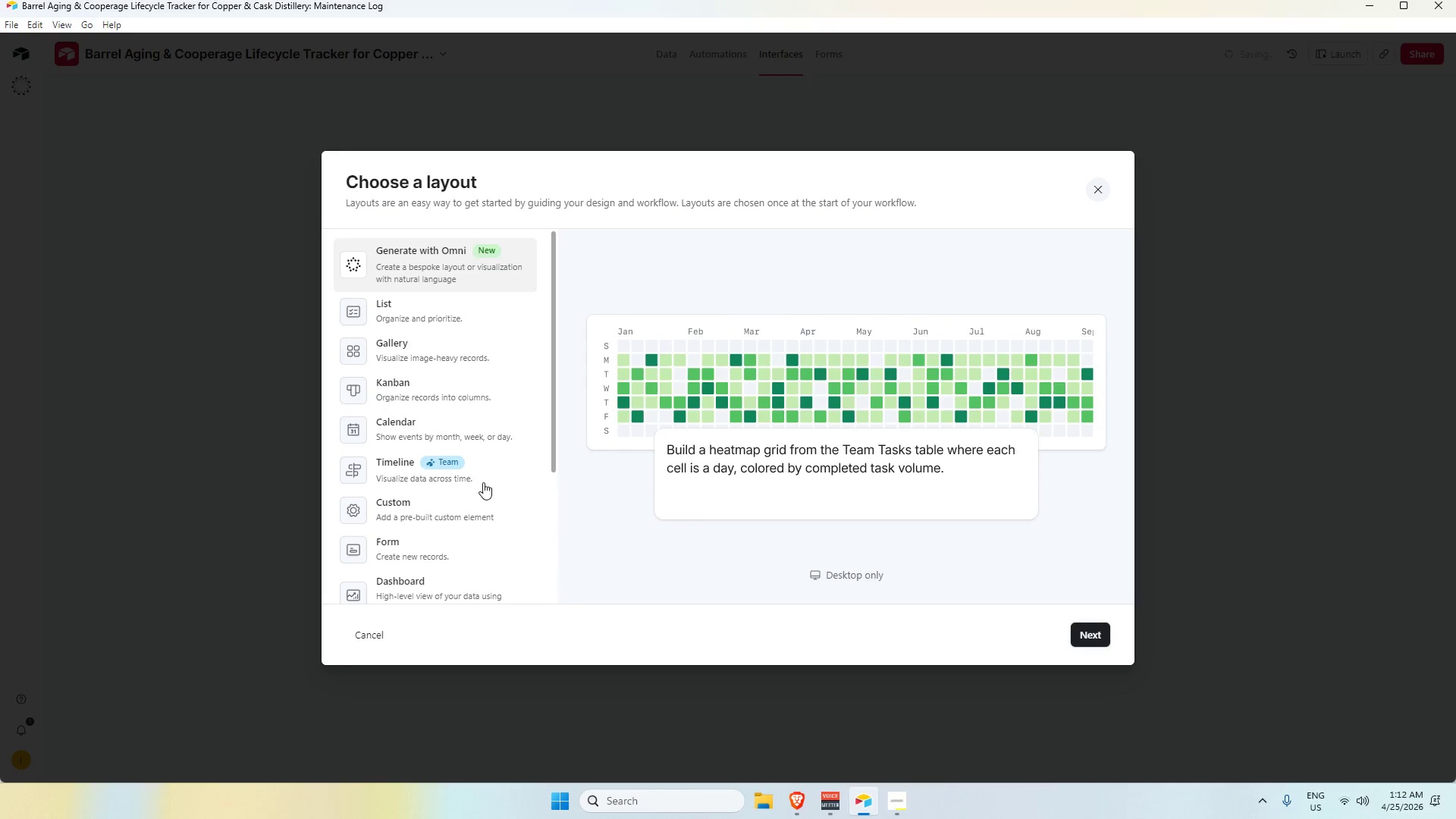 
left_click([896, 800])